 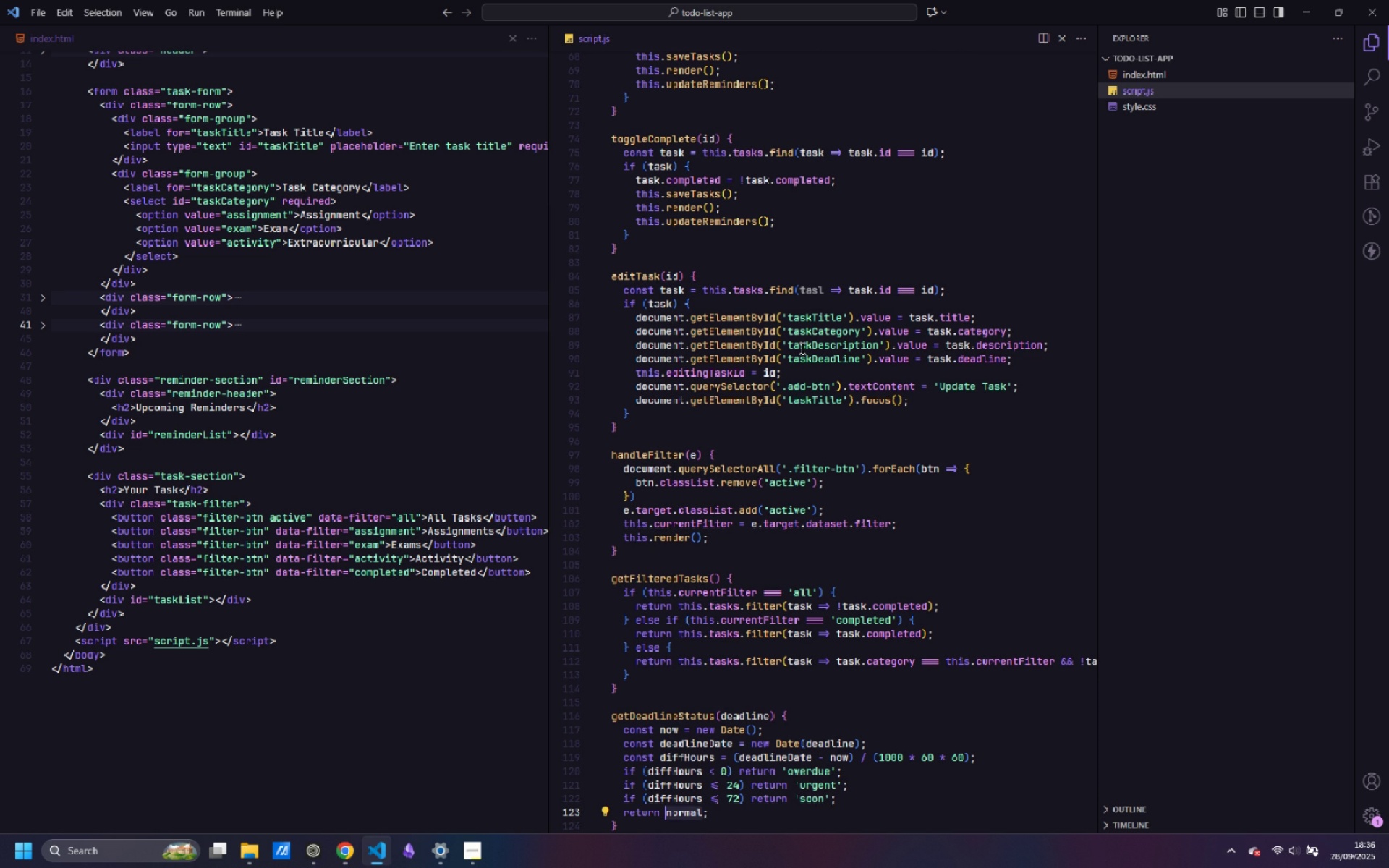 
key(Control+Quote)
 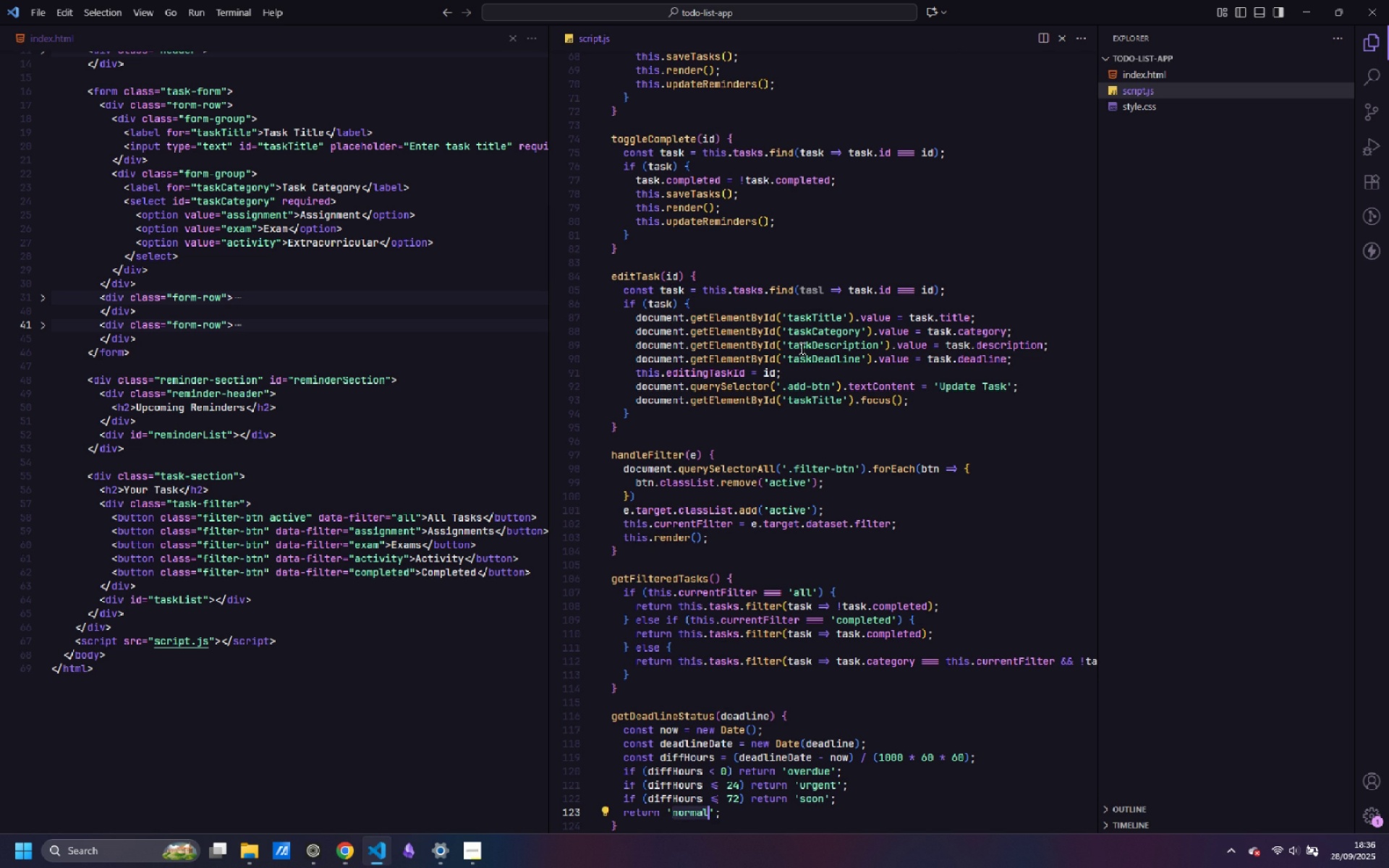 
key(Control+ArrowRight)
 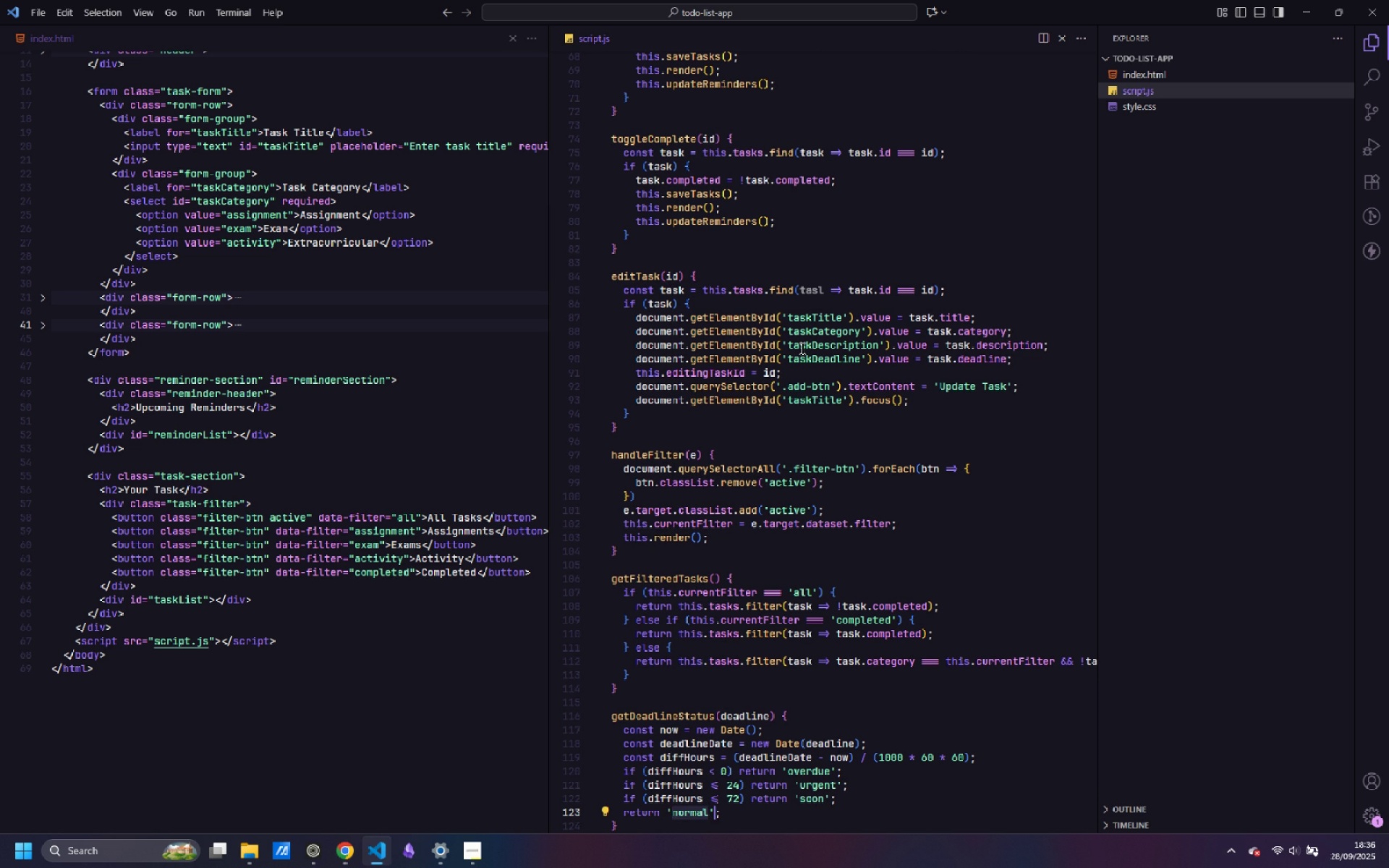 
key(Control+ArrowRight)
 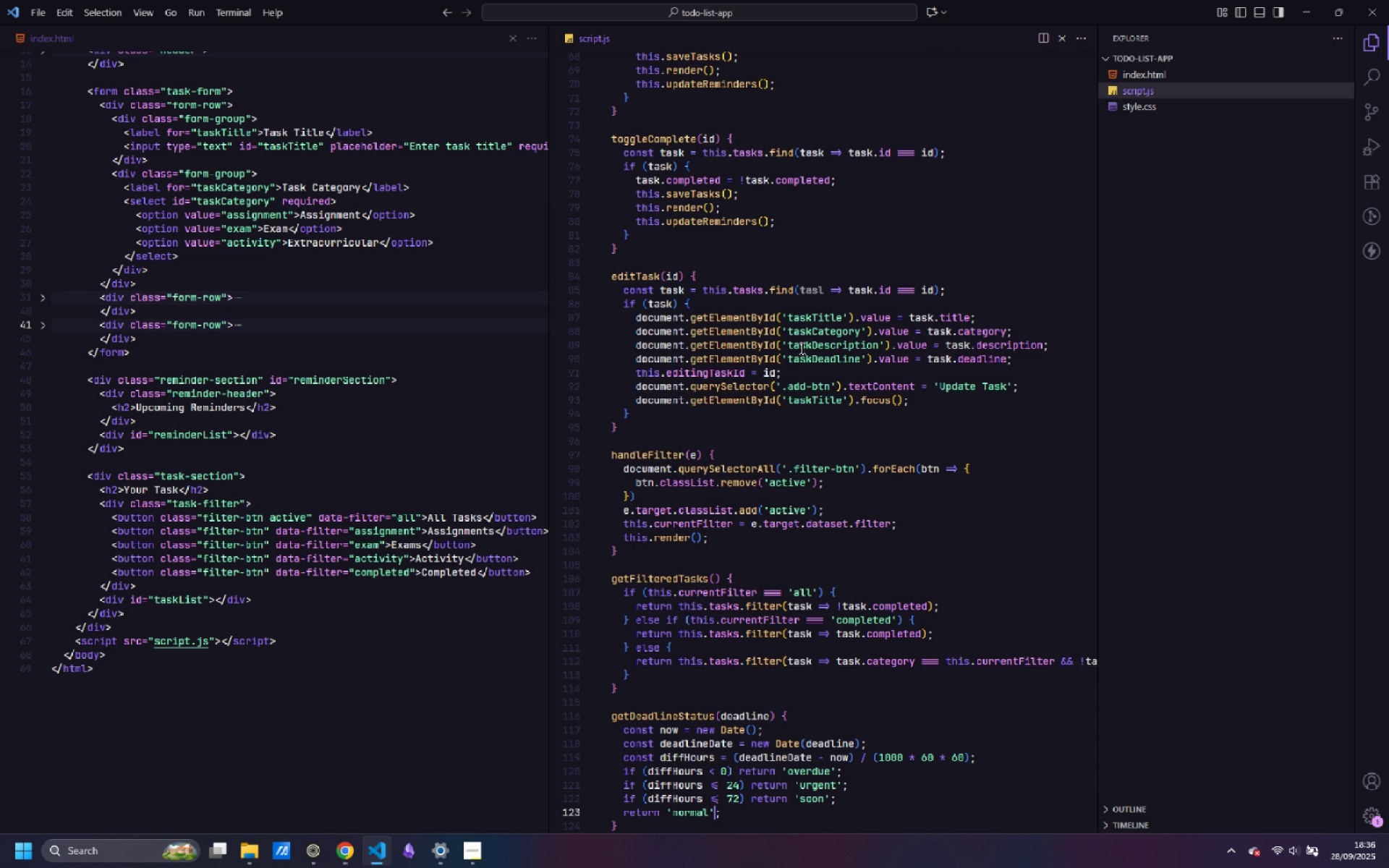 
key(Control+ArrowRight)
 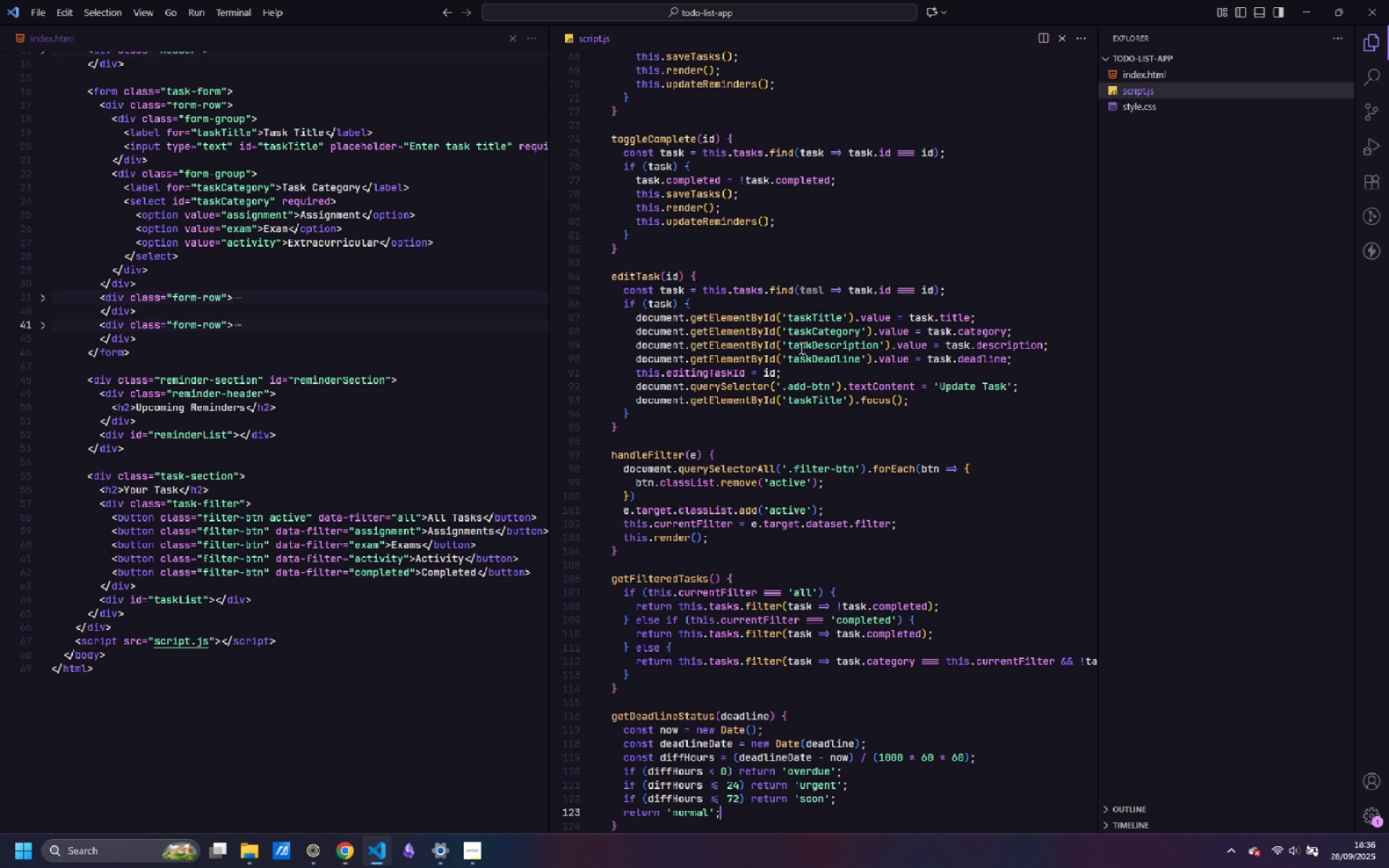 
key(ArrowDown)
 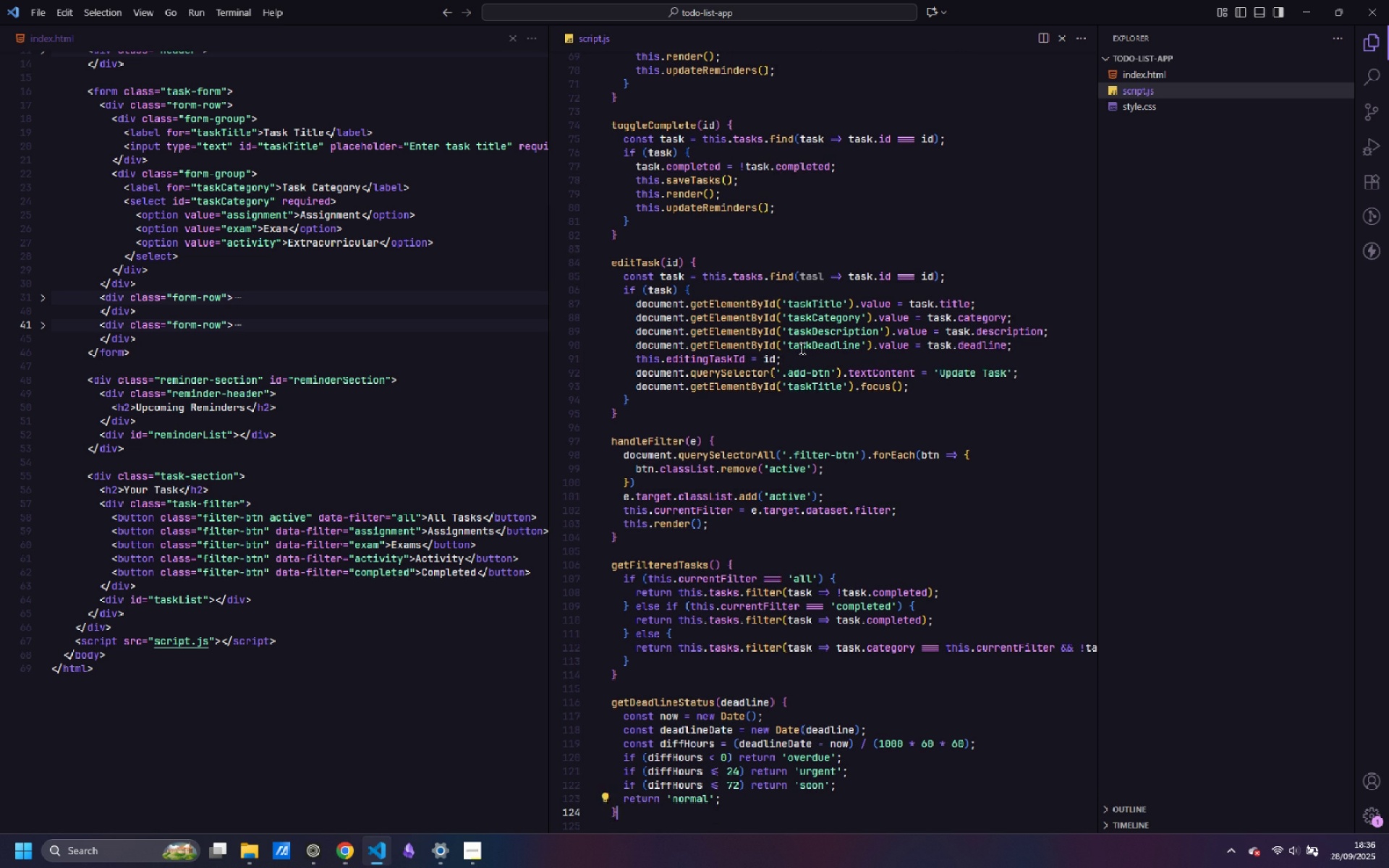 
key(Enter)
 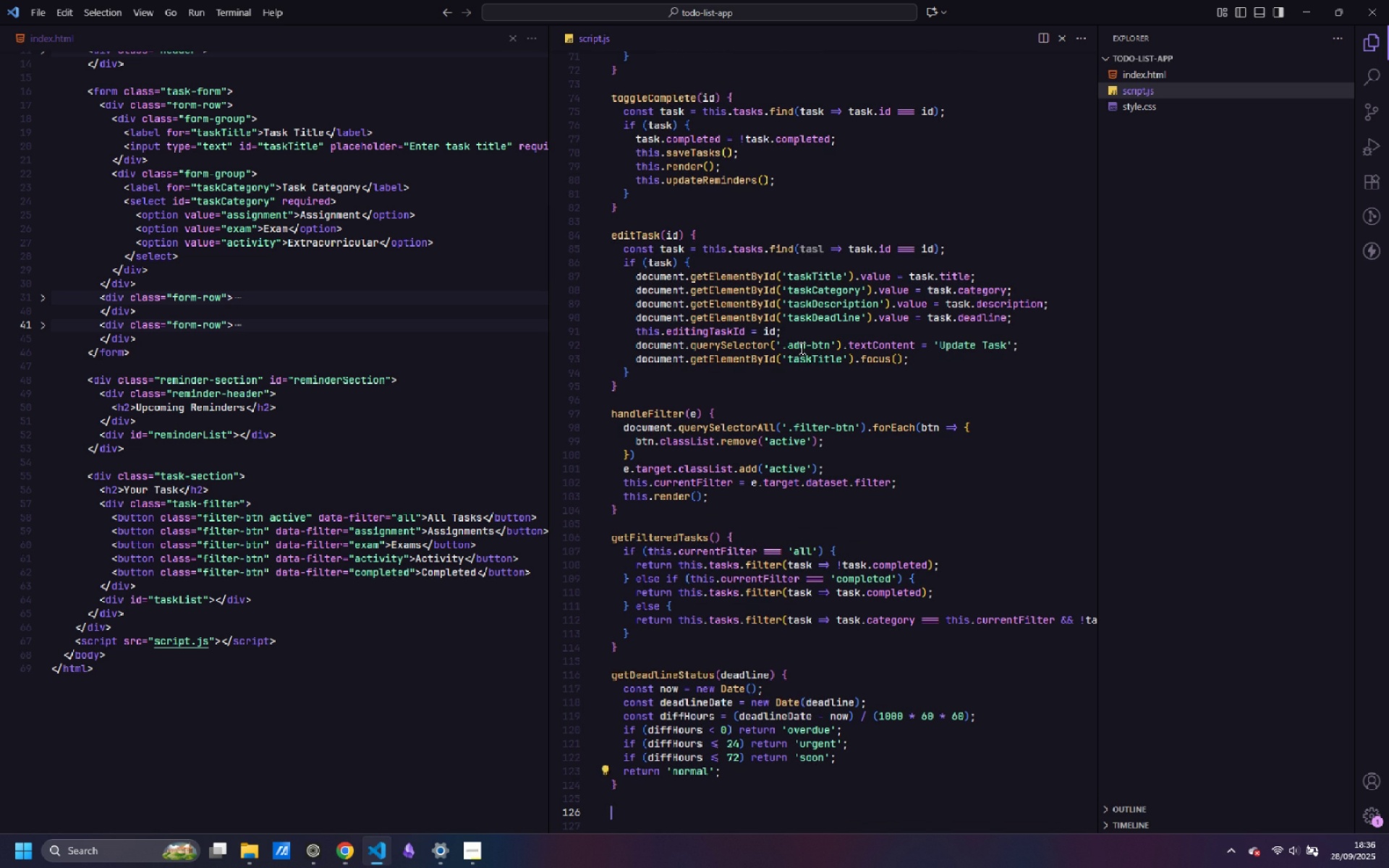 
key(Enter)
 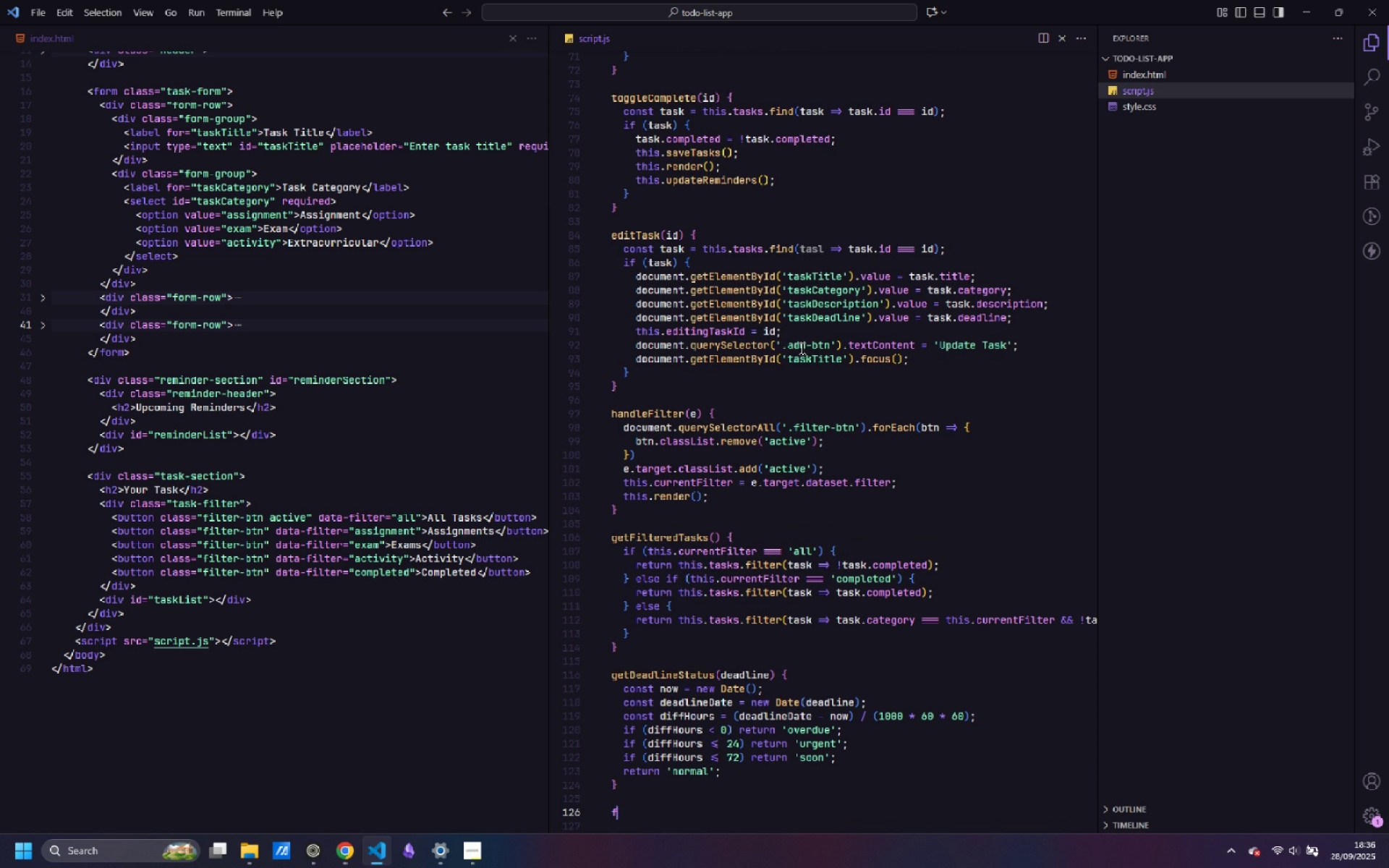 
type(formatDeadline(deadline)